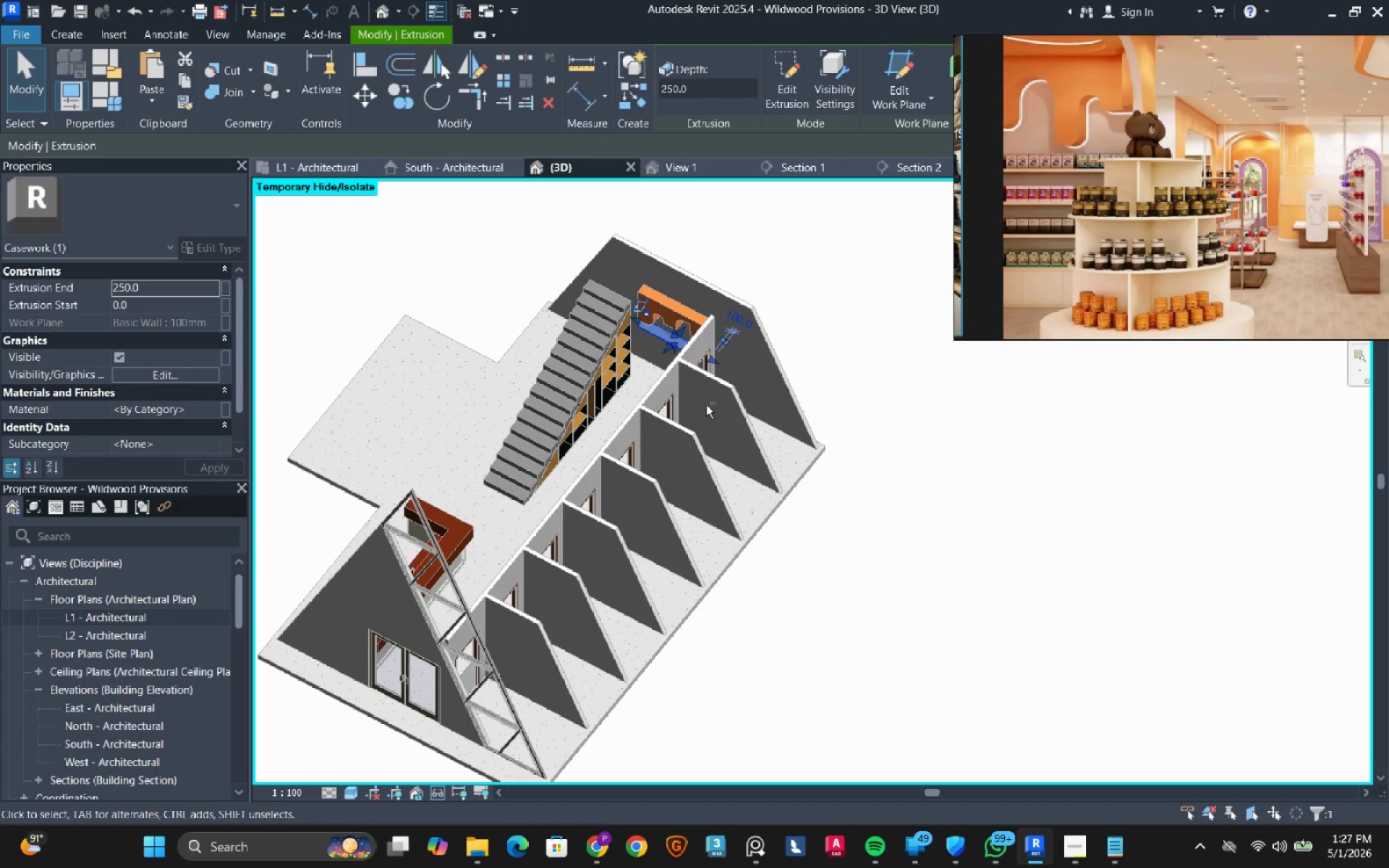 
hold_key(key=ShiftLeft, duration=5.34)
 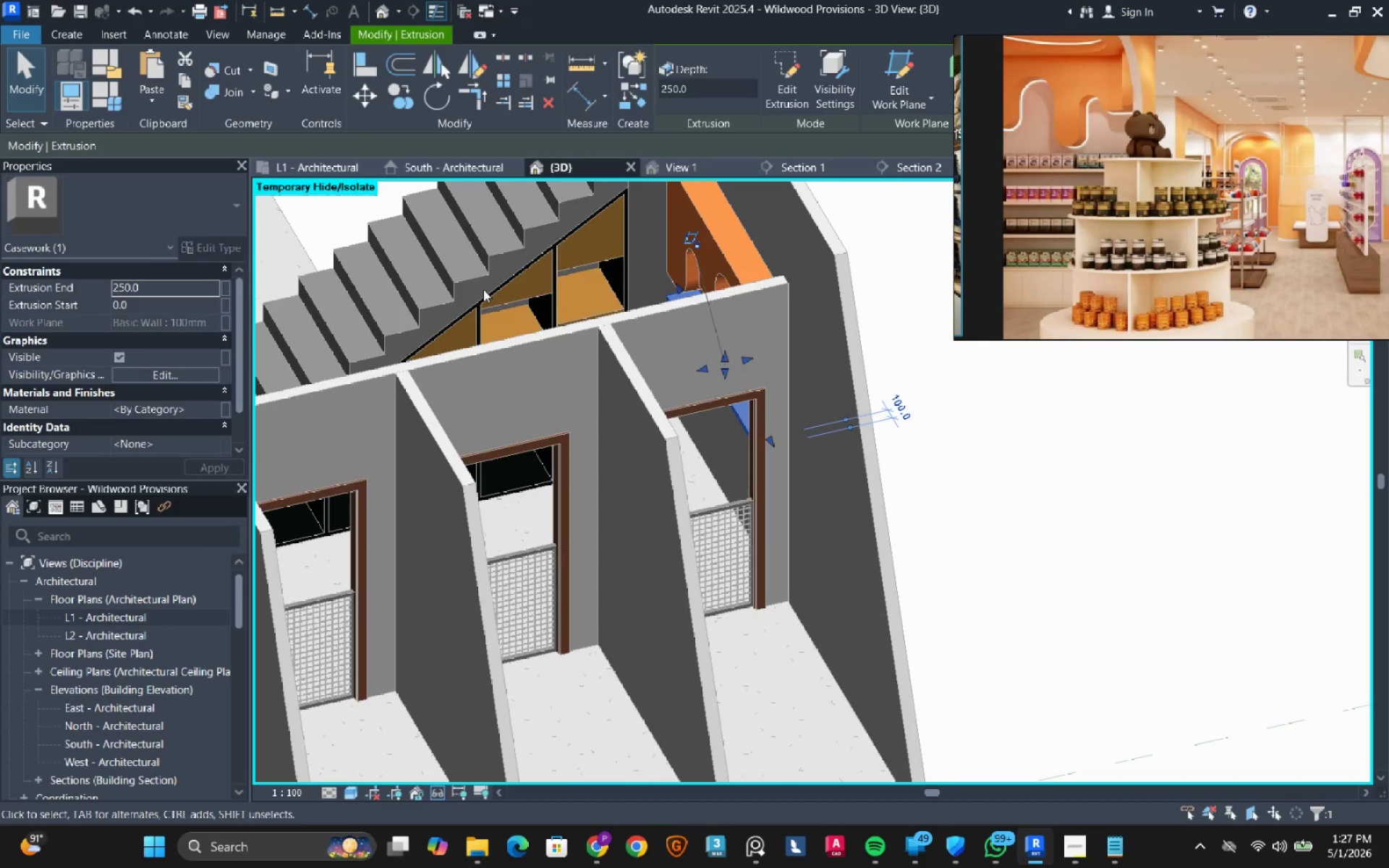 
scroll: coordinate [630, 326], scroll_direction: up, amount: 8.0
 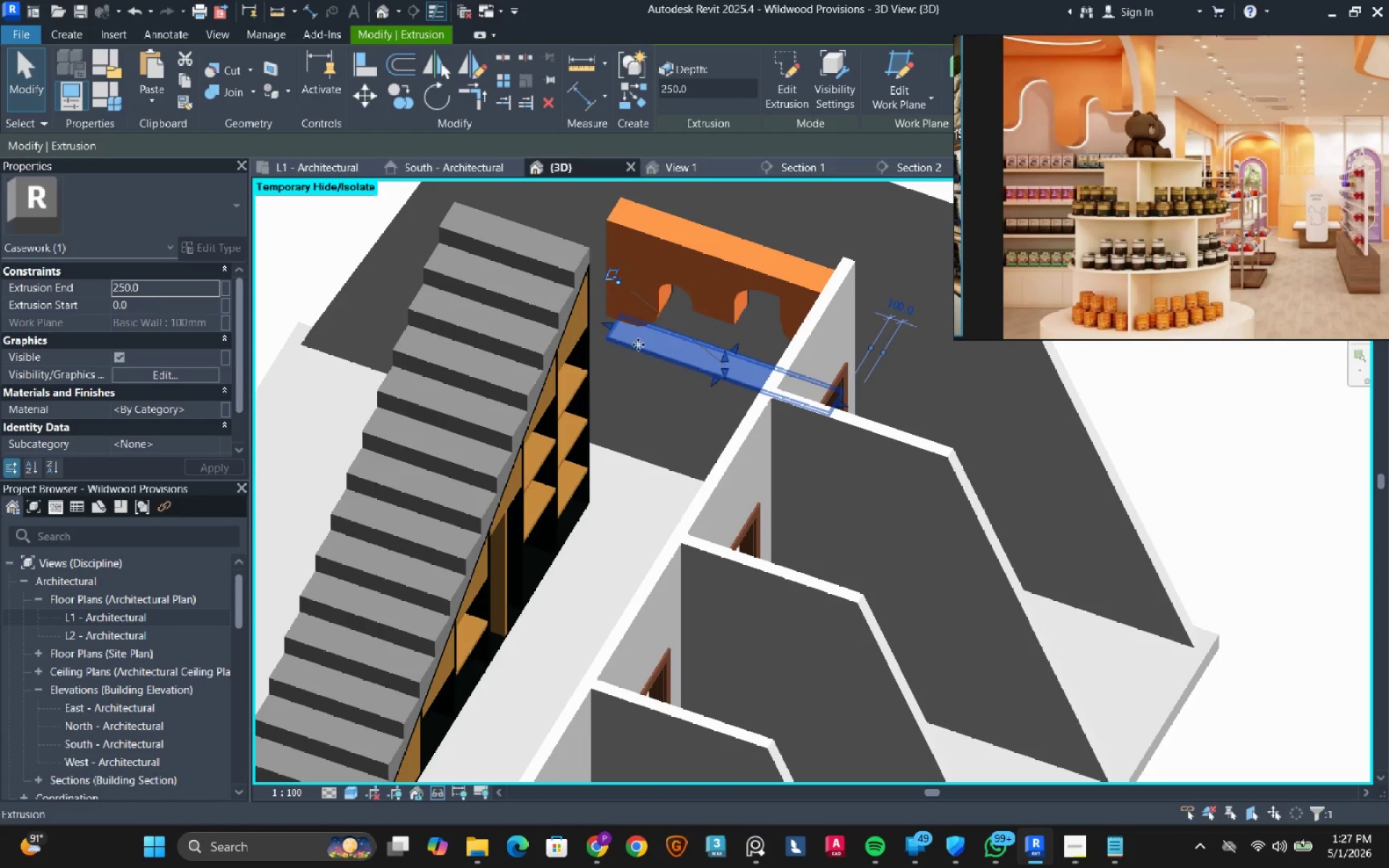 
hold_key(key=ShiftLeft, duration=2.95)
 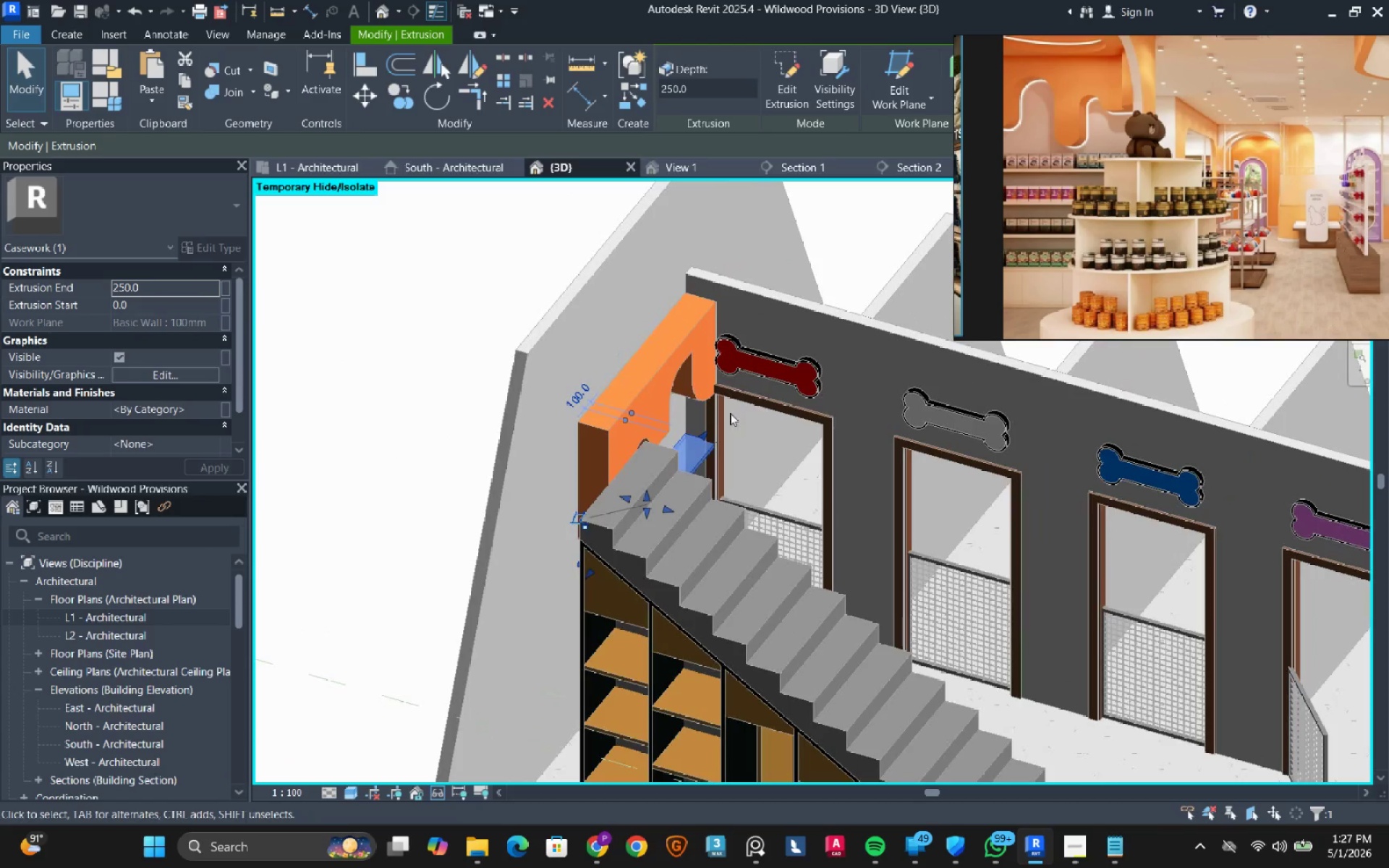 
scroll: coordinate [713, 305], scroll_direction: up, amount: 5.0
 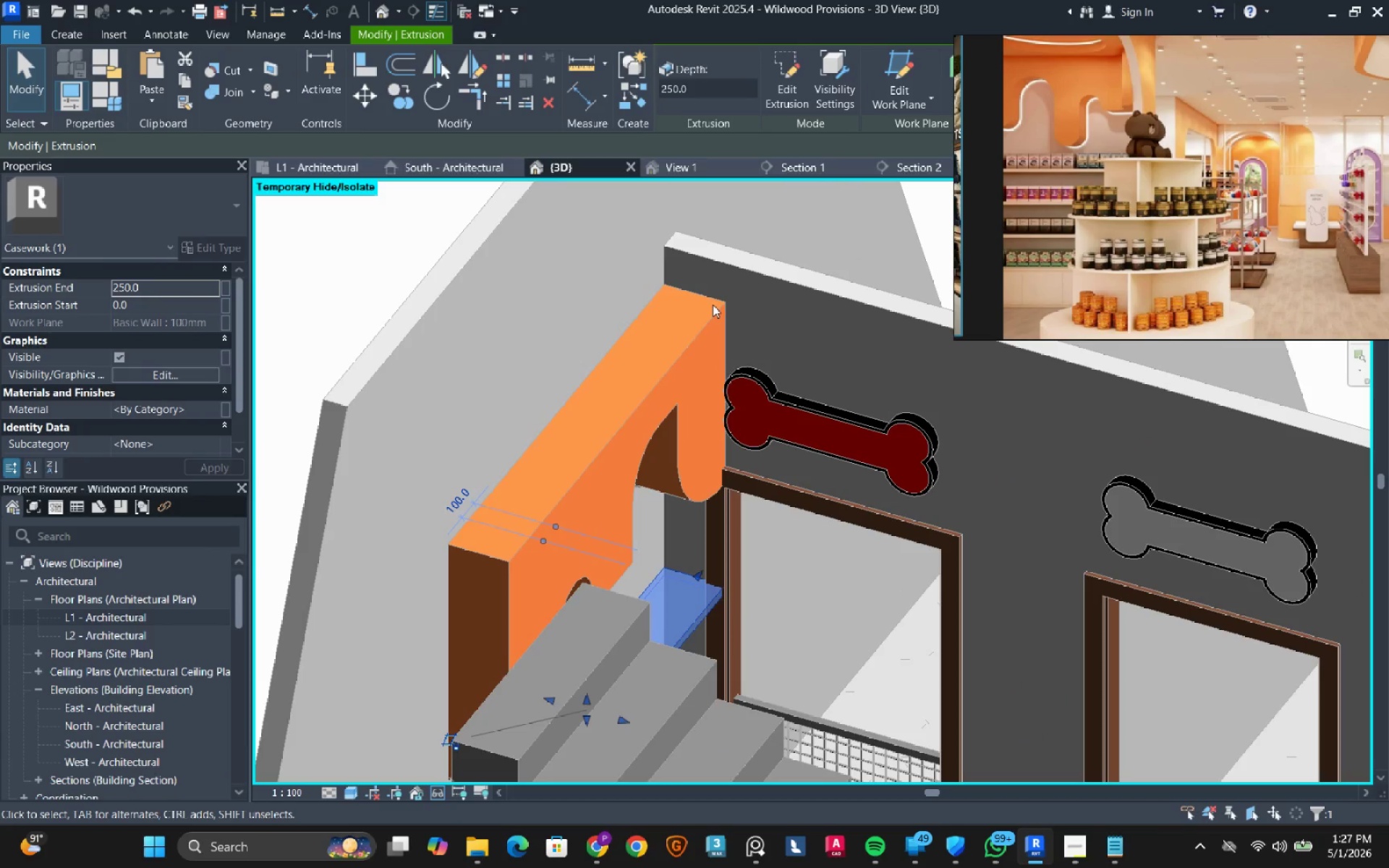 
hold_key(key=ShiftLeft, duration=1.7)